 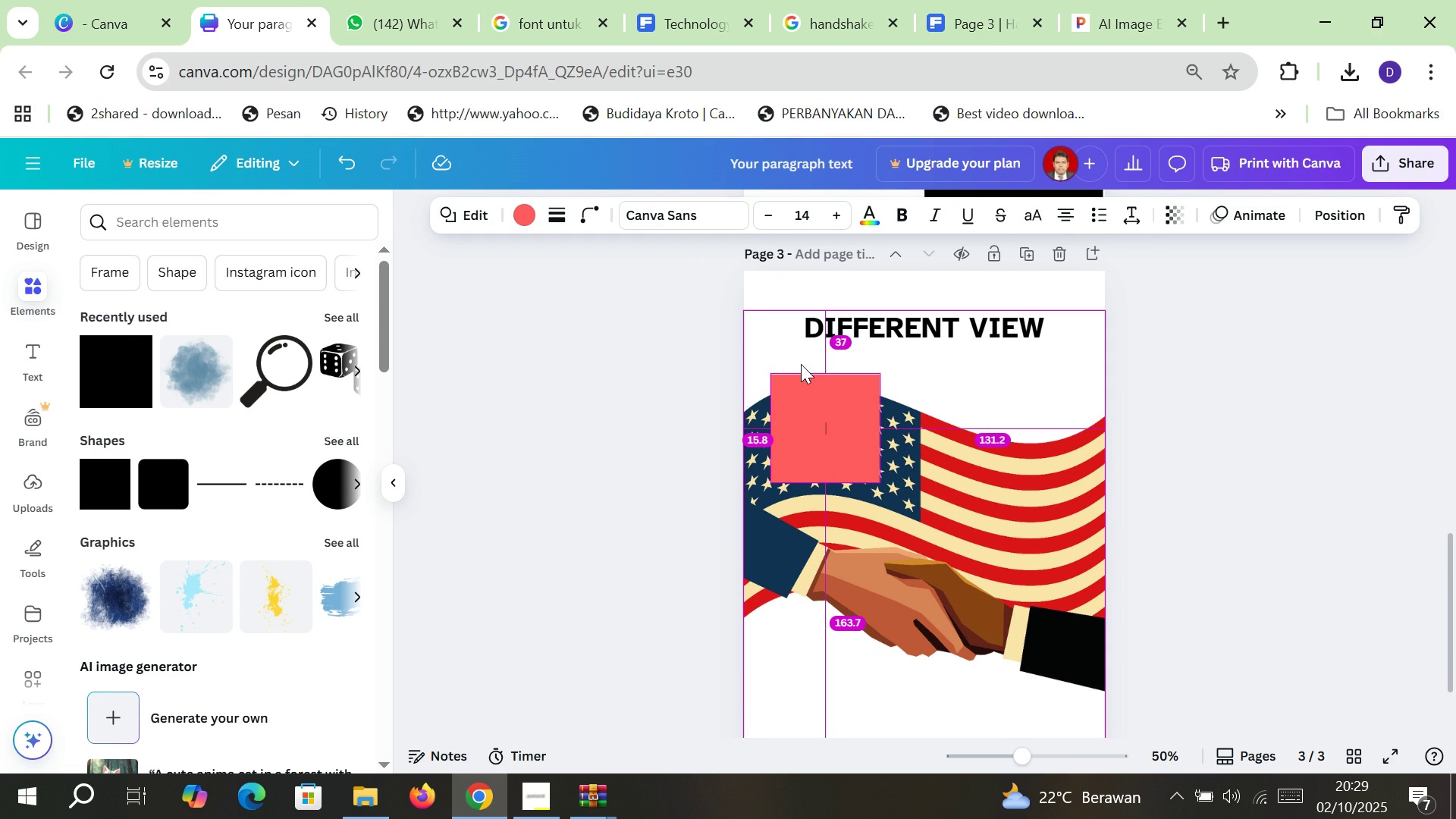 
key(Alt+Control+BracketLeft)
 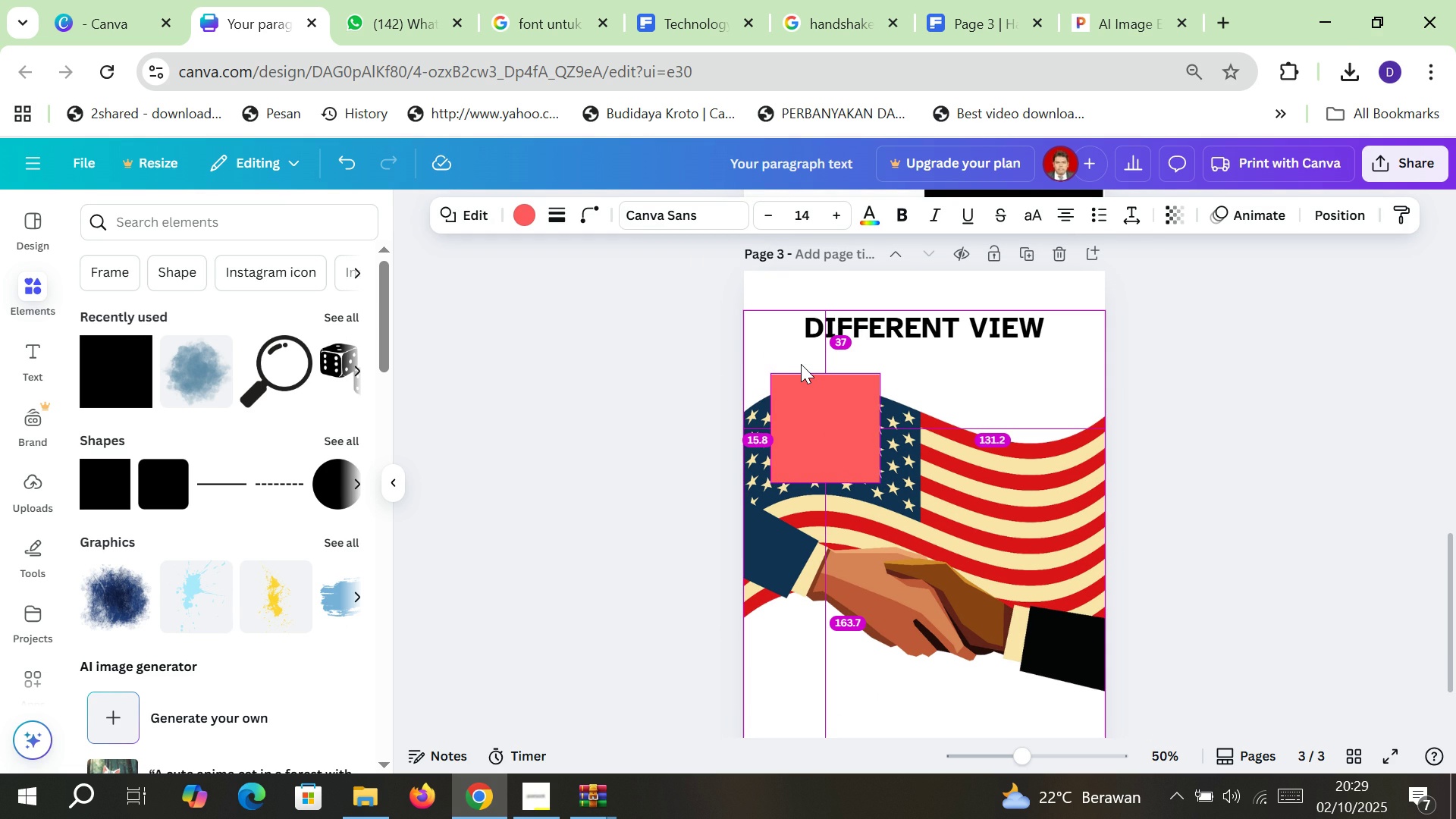 
key(Alt+Control+BracketLeft)
 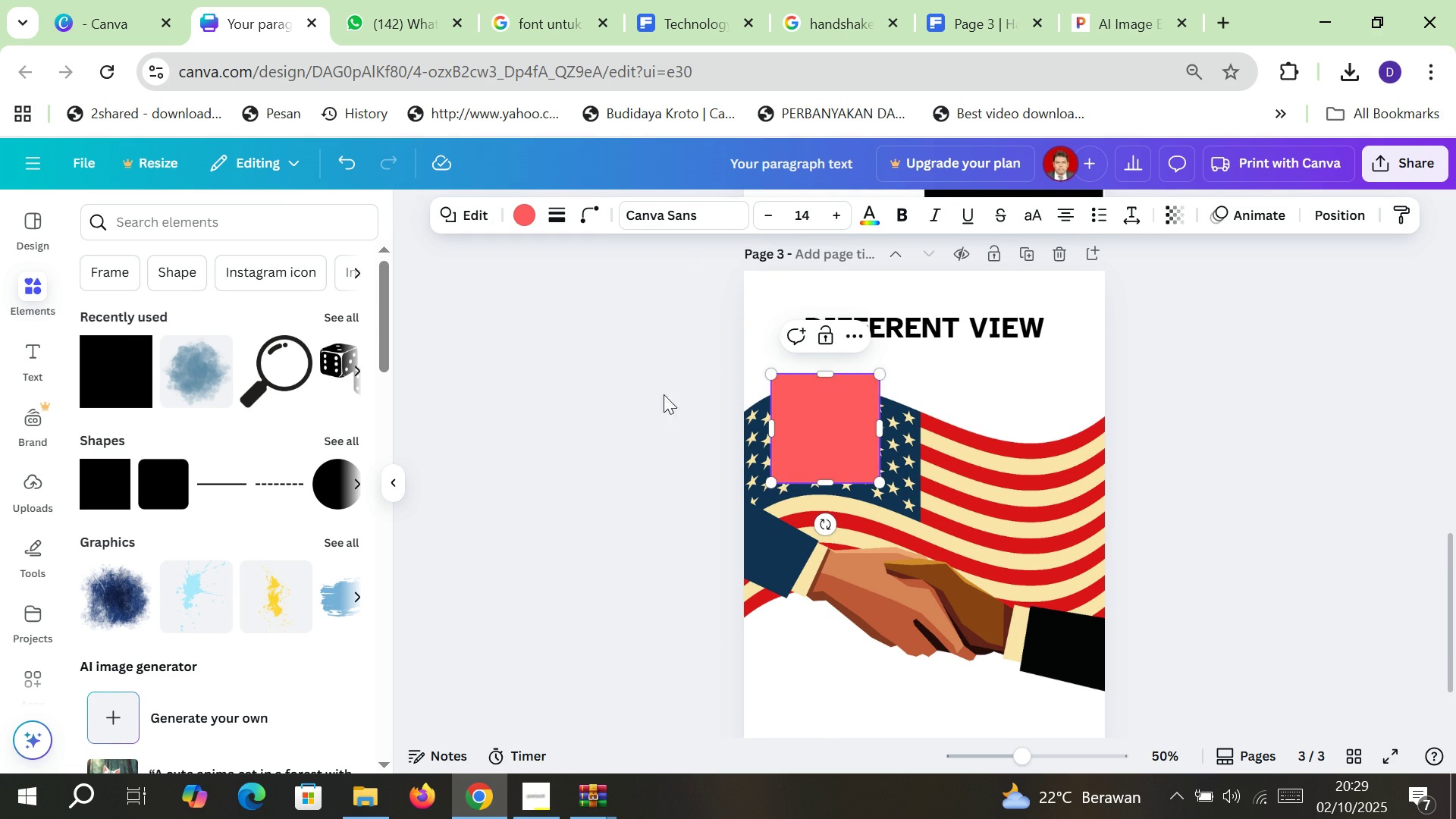 
left_click([596, 447])
 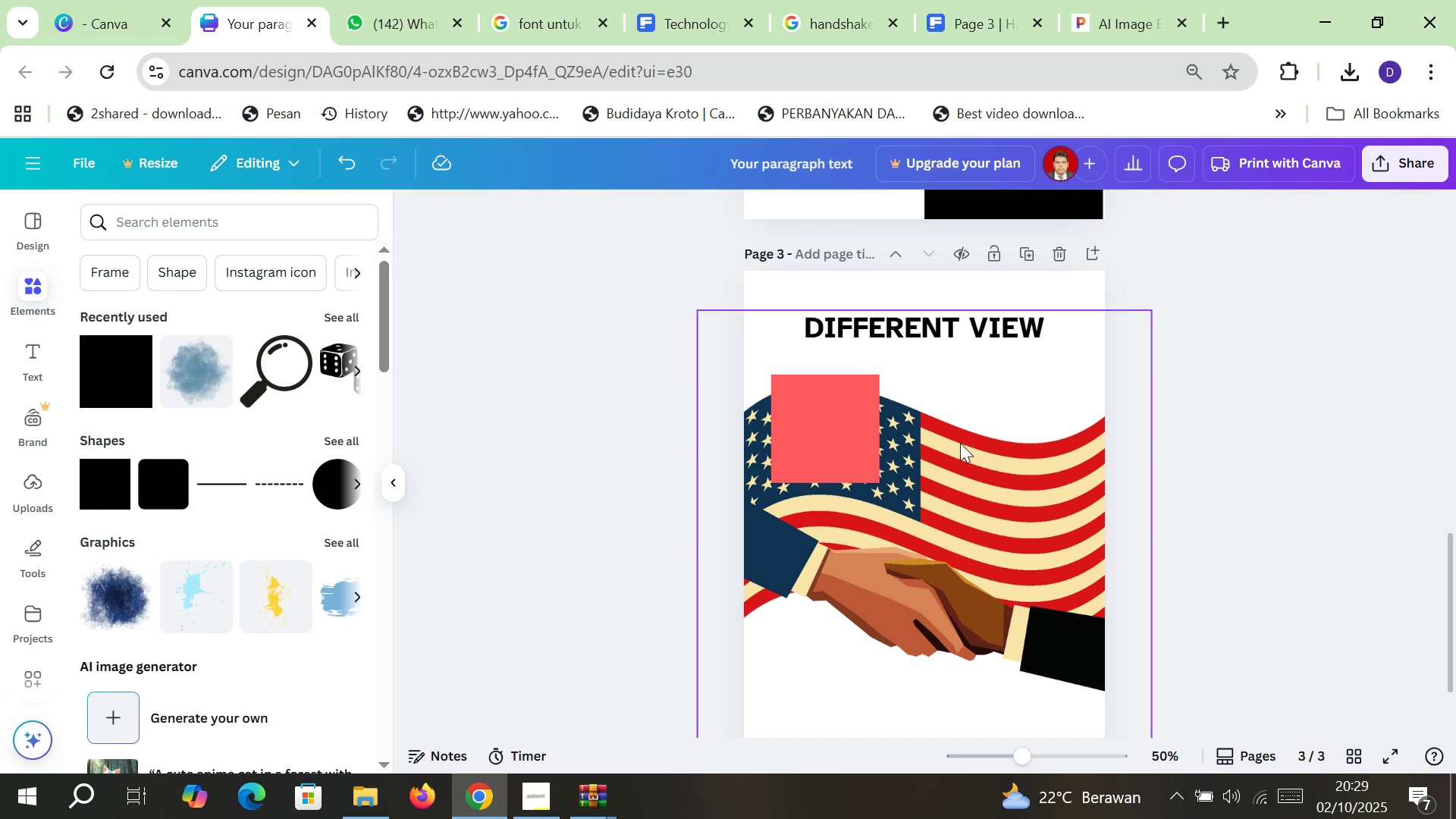 
left_click([831, 424])